 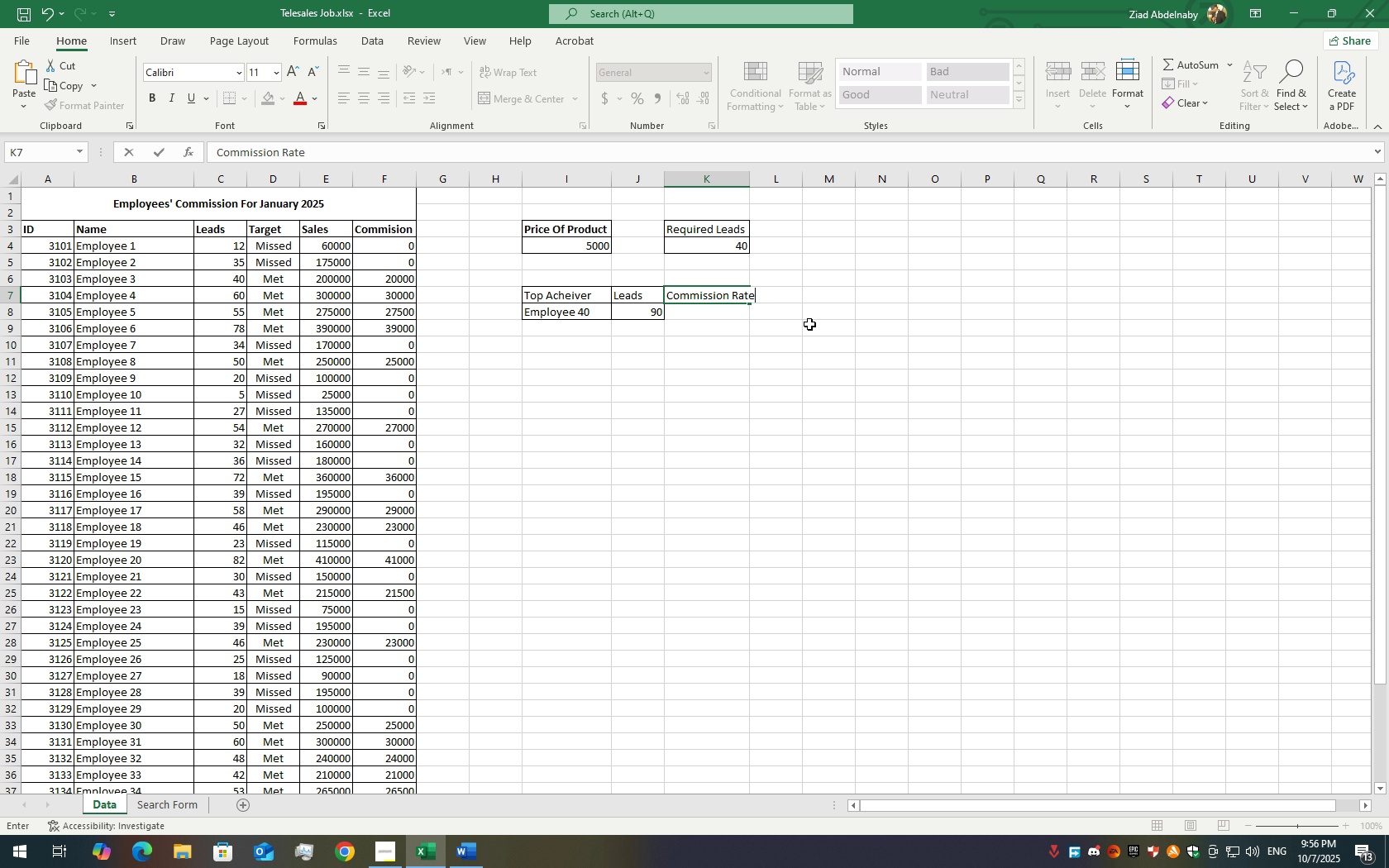 
left_click([752, 319])
 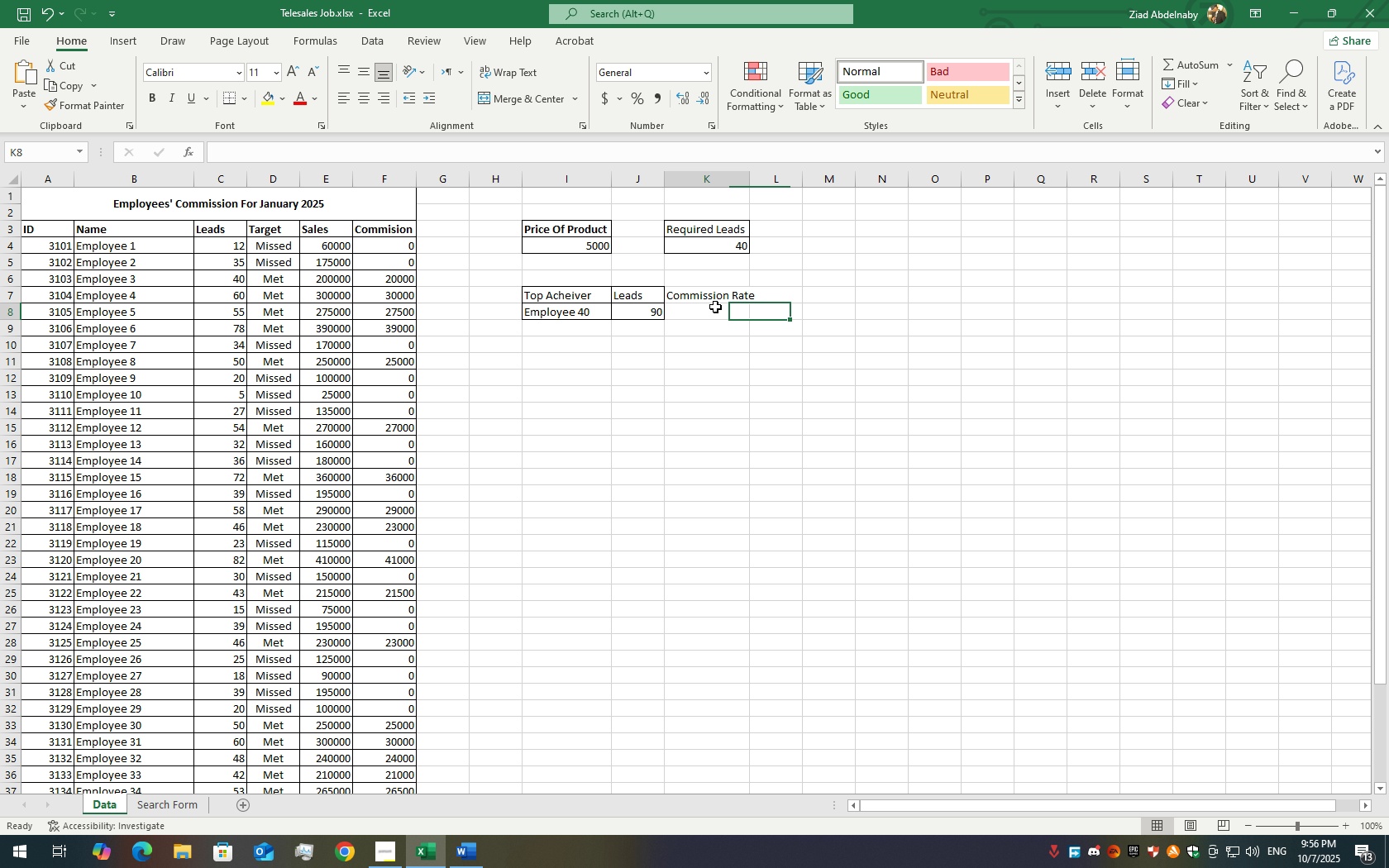 
left_click([715, 307])
 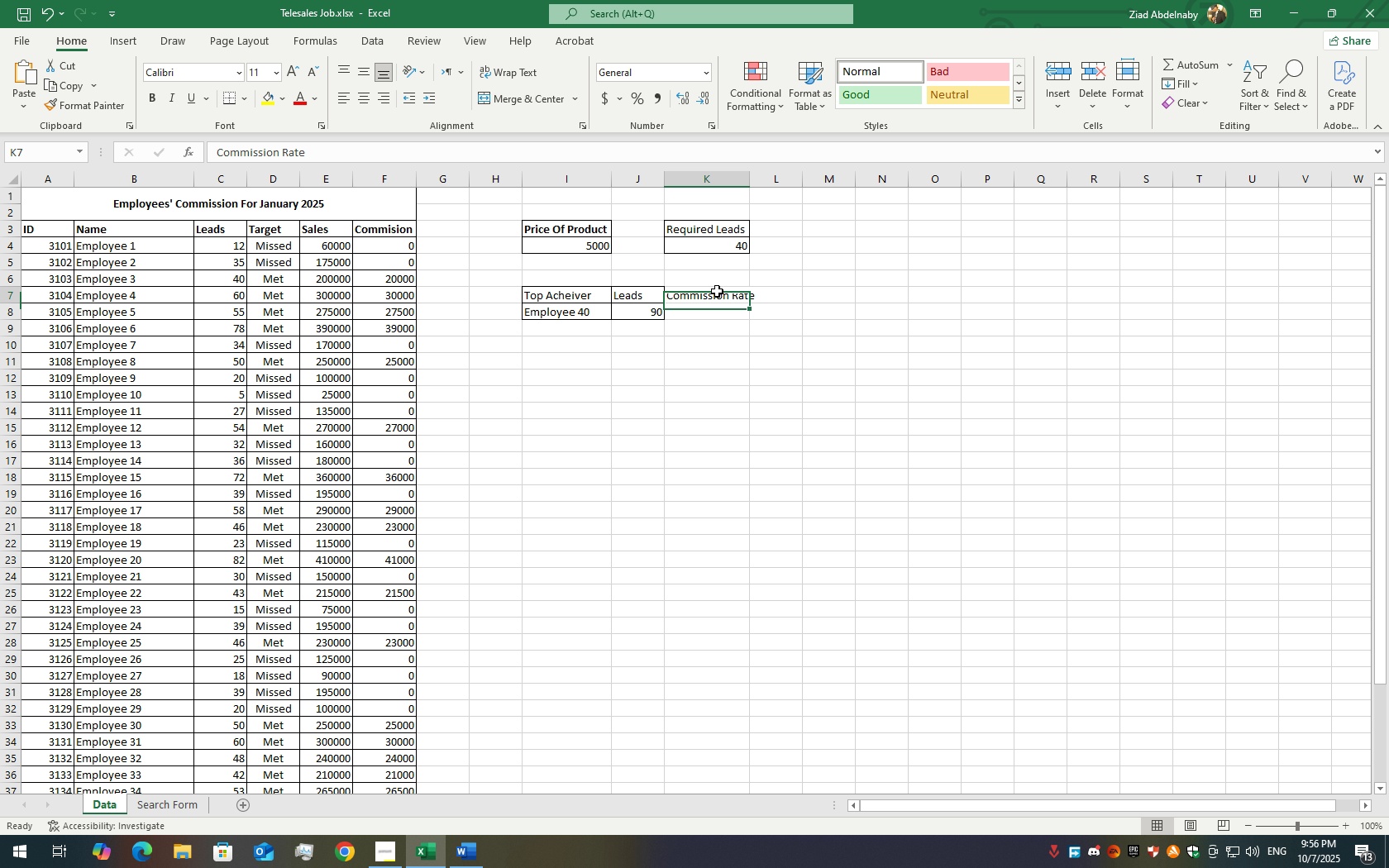 
left_click([717, 291])
 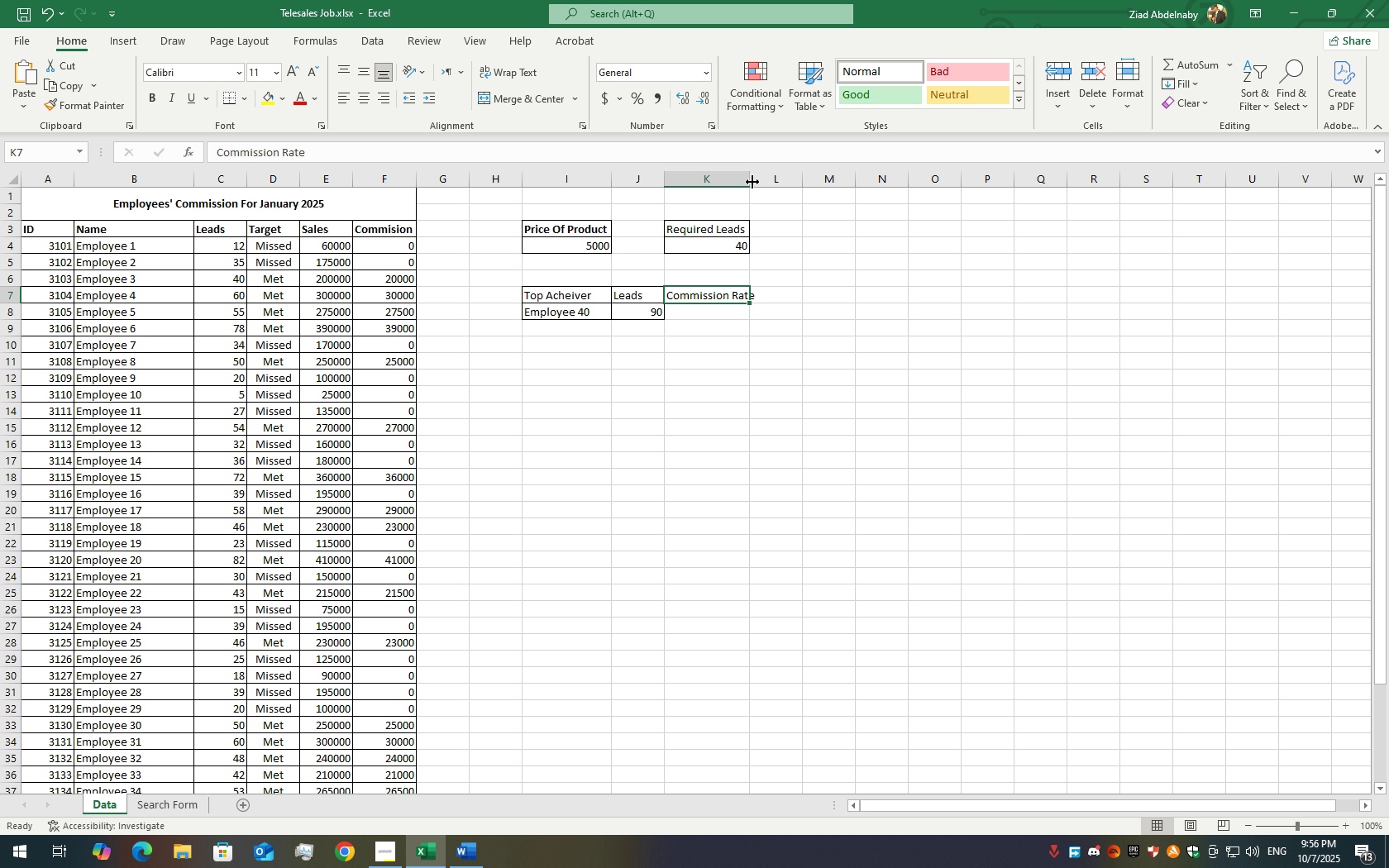 
double_click([752, 182])